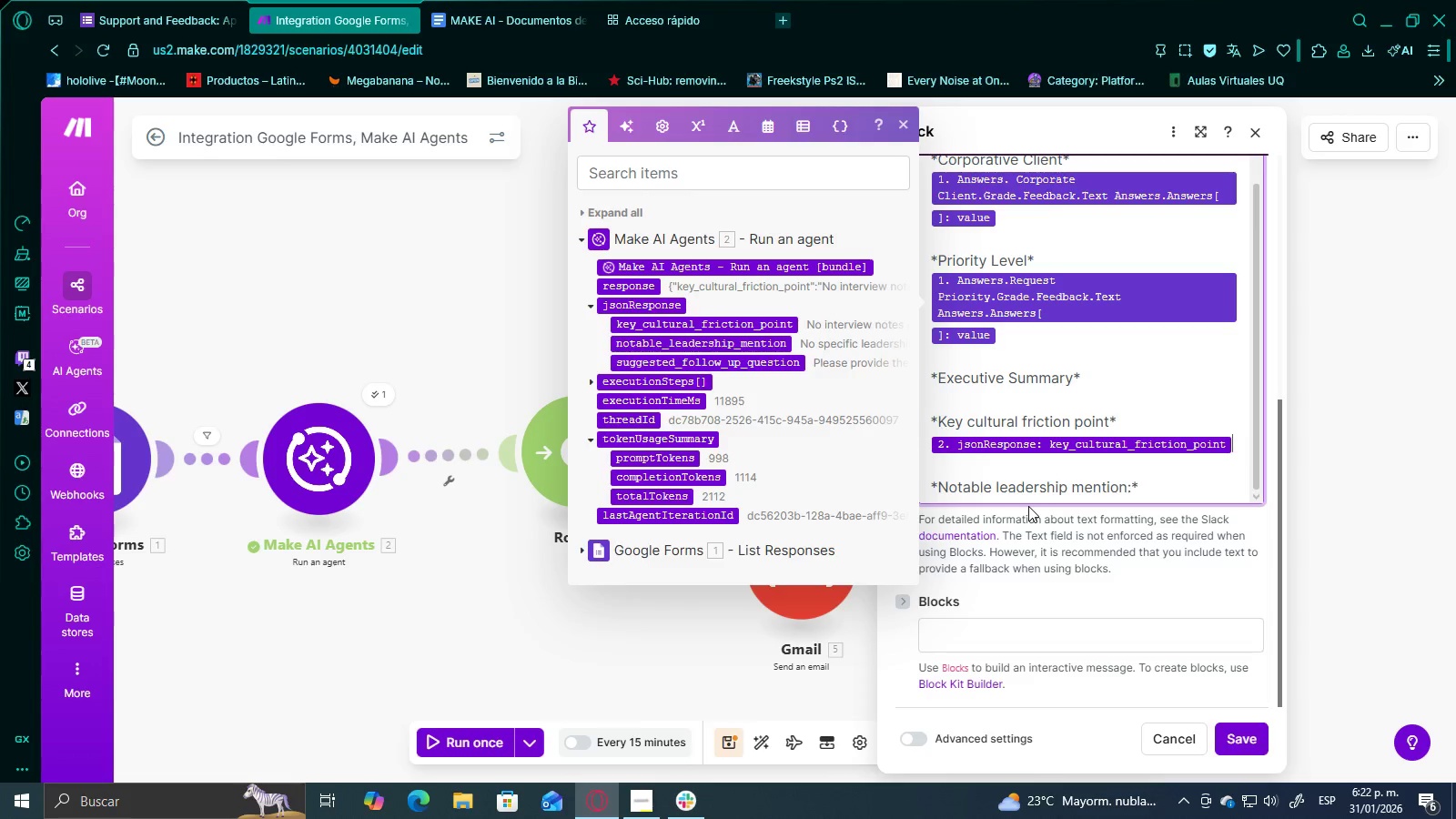 
 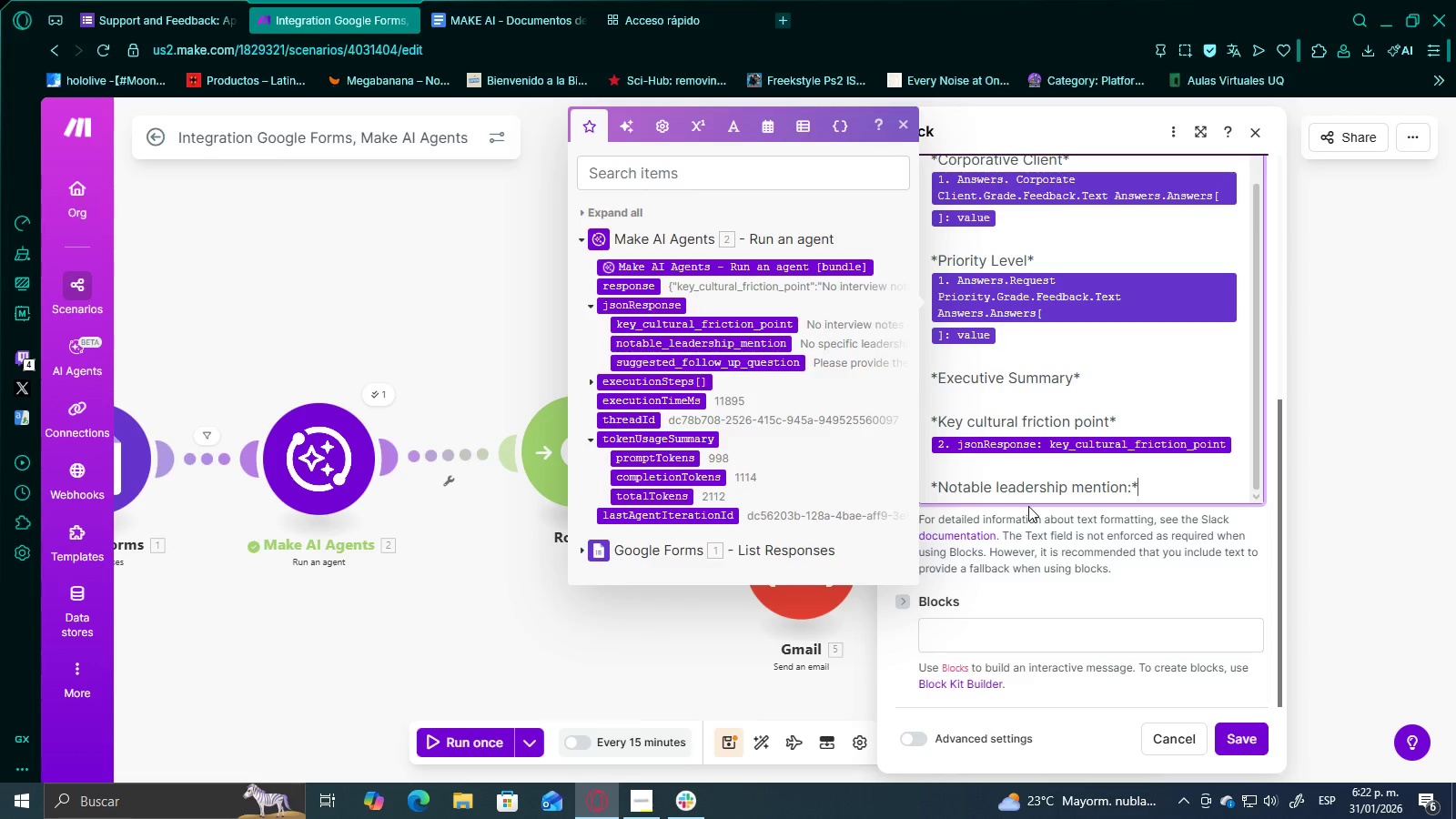 
key(ArrowUp)
 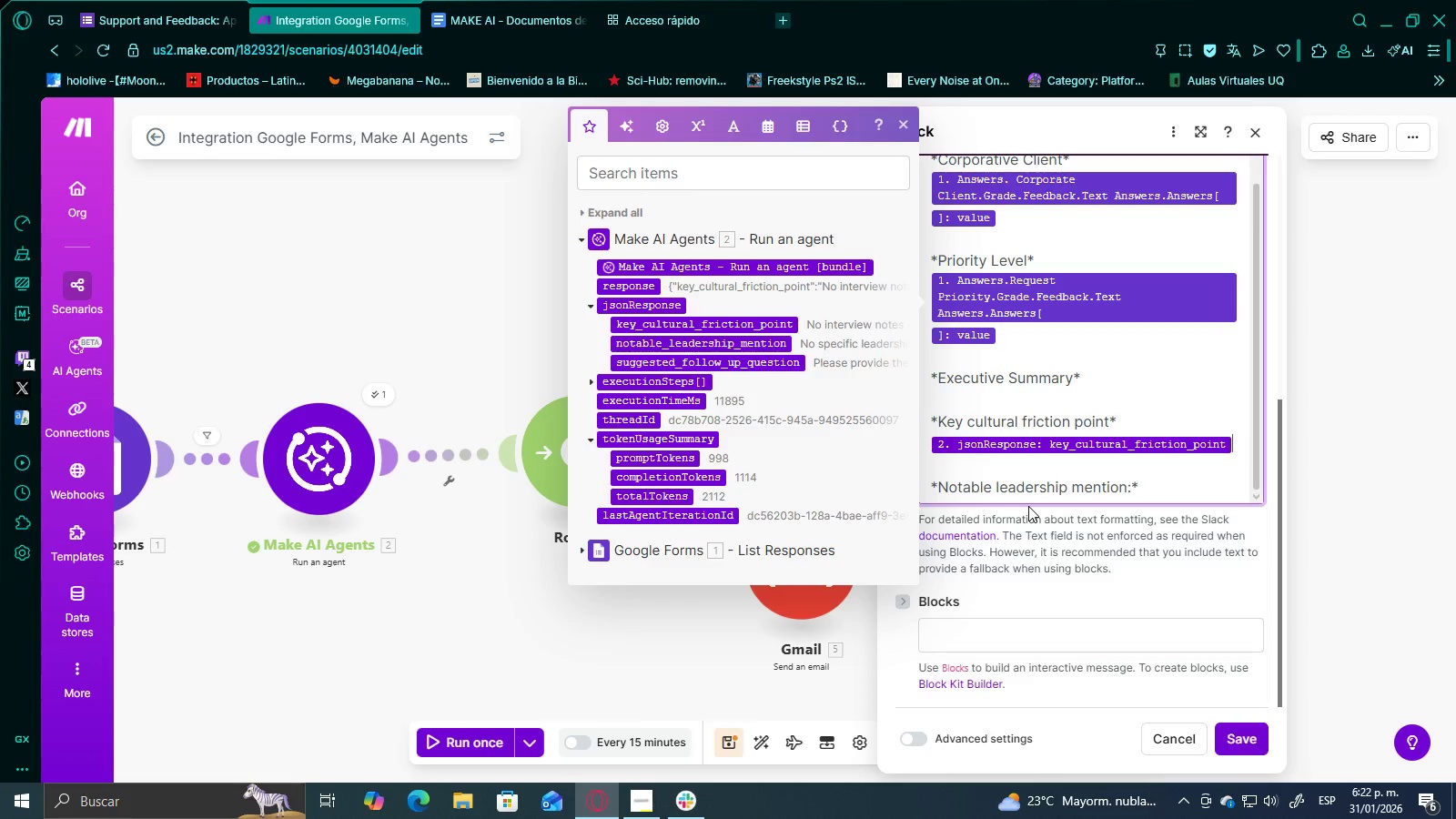 
key(ArrowLeft)
 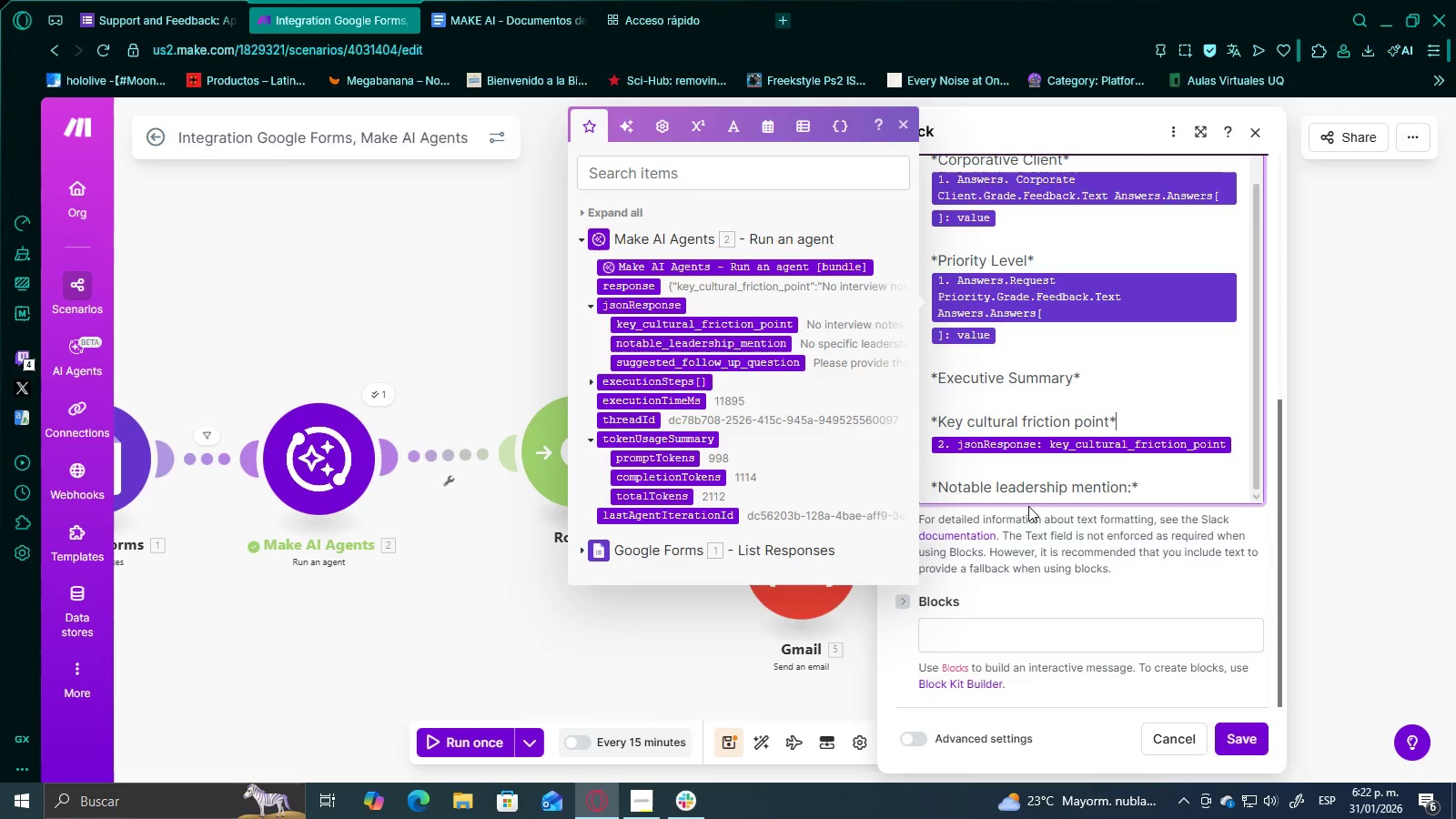 
key(ArrowUp)
 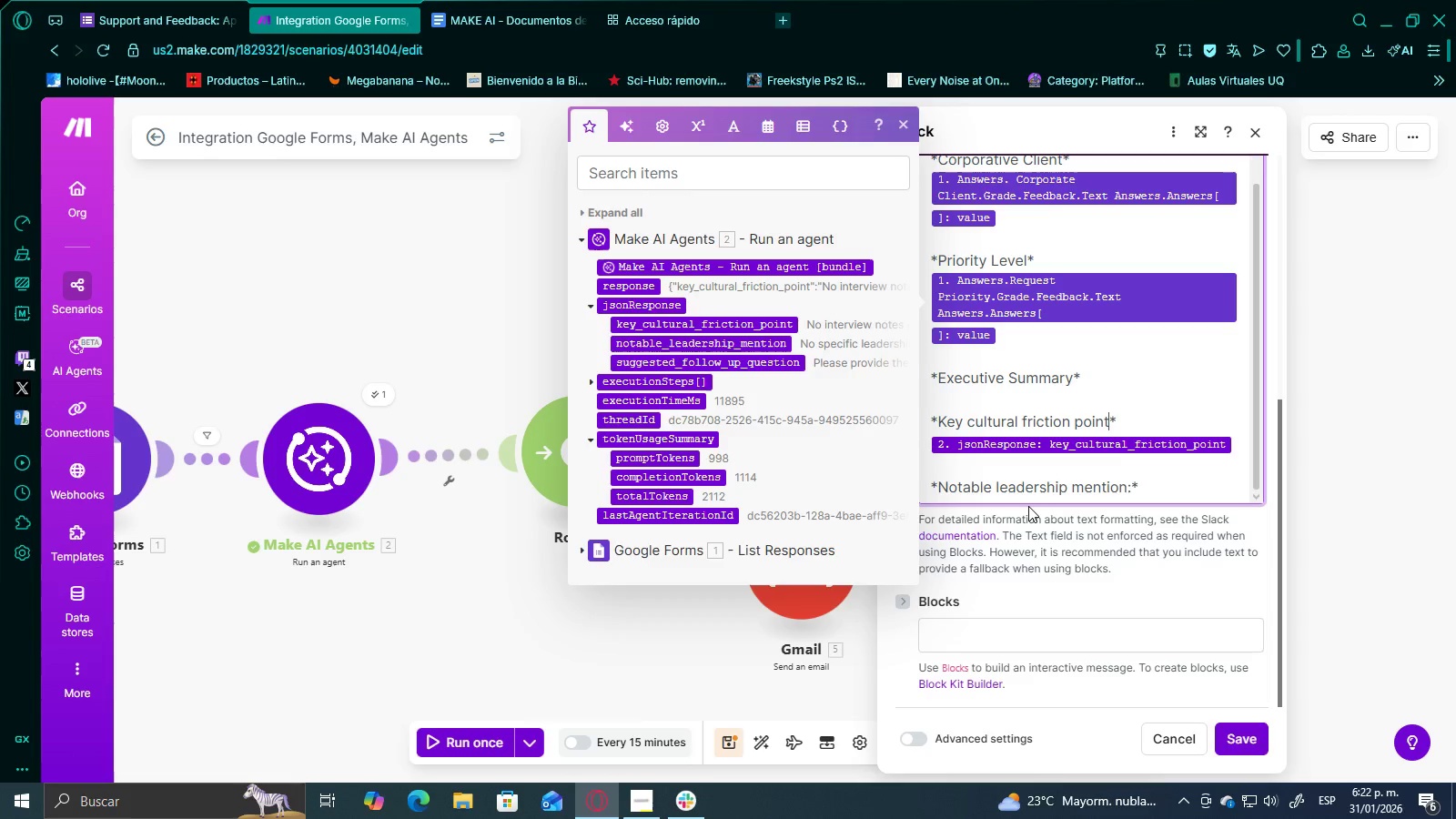 
key(ArrowLeft)
 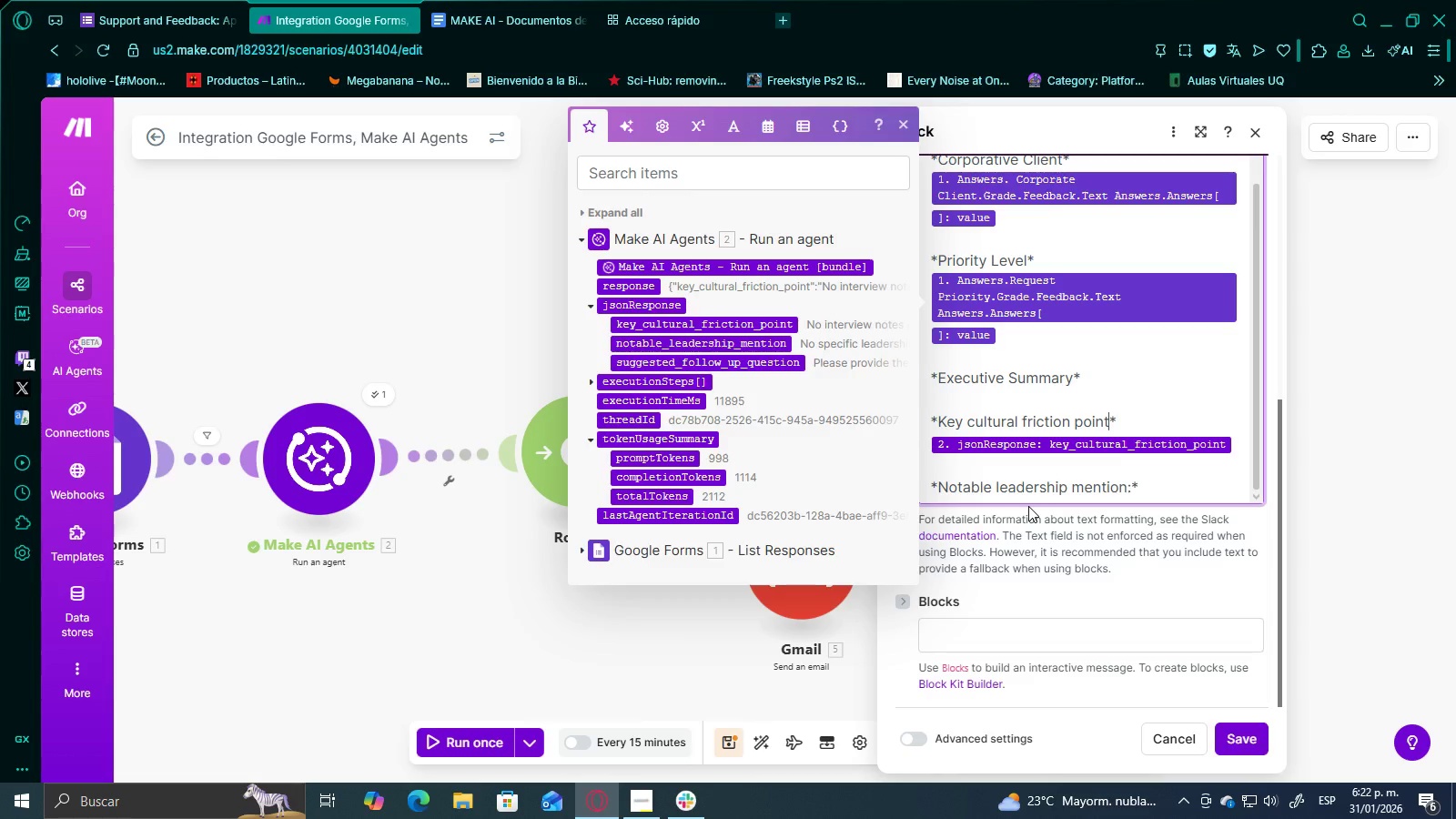 
key(Shift+Period)
 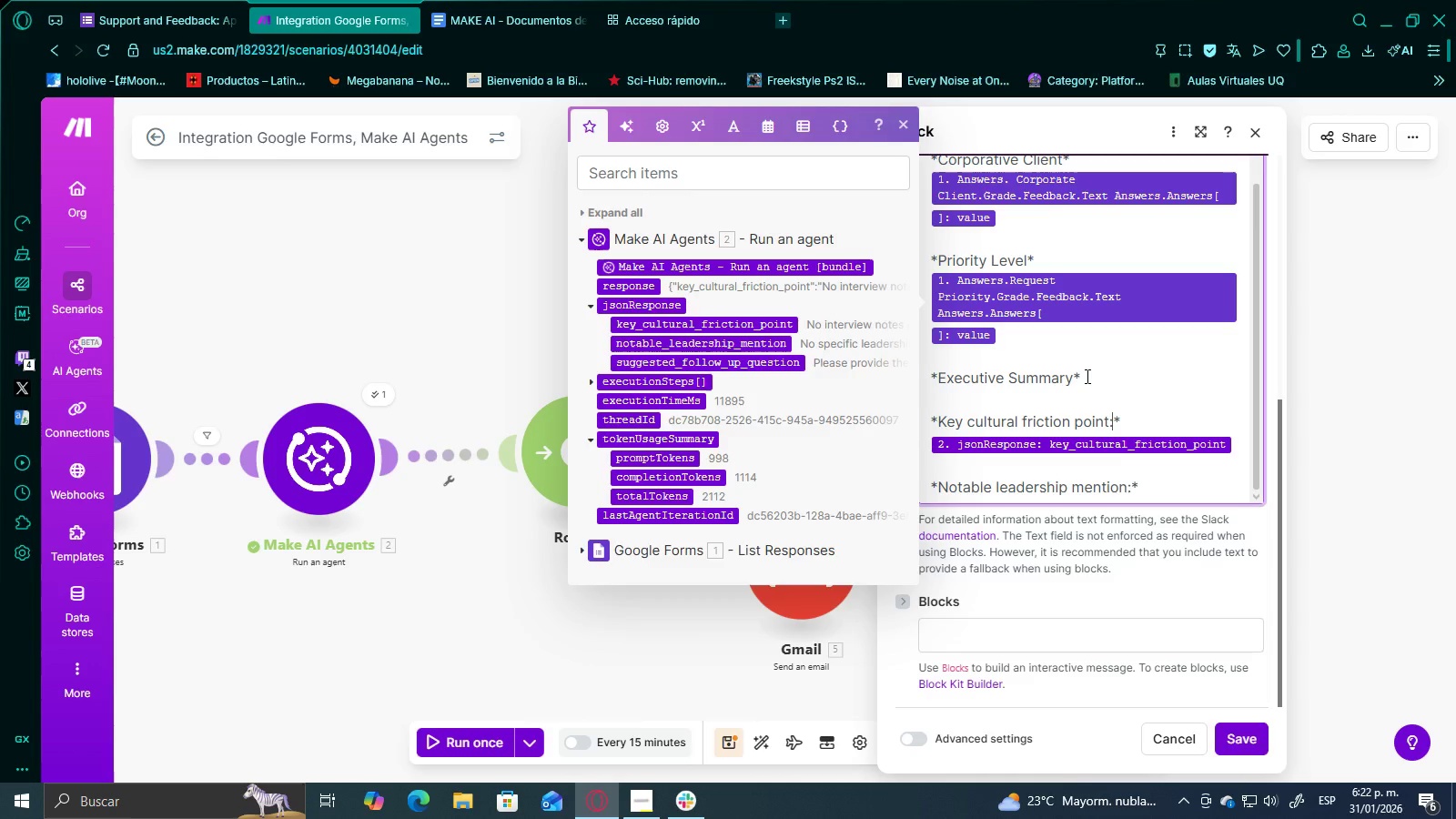 
scroll: coordinate [1086, 376], scroll_direction: up, amount: 1.0
 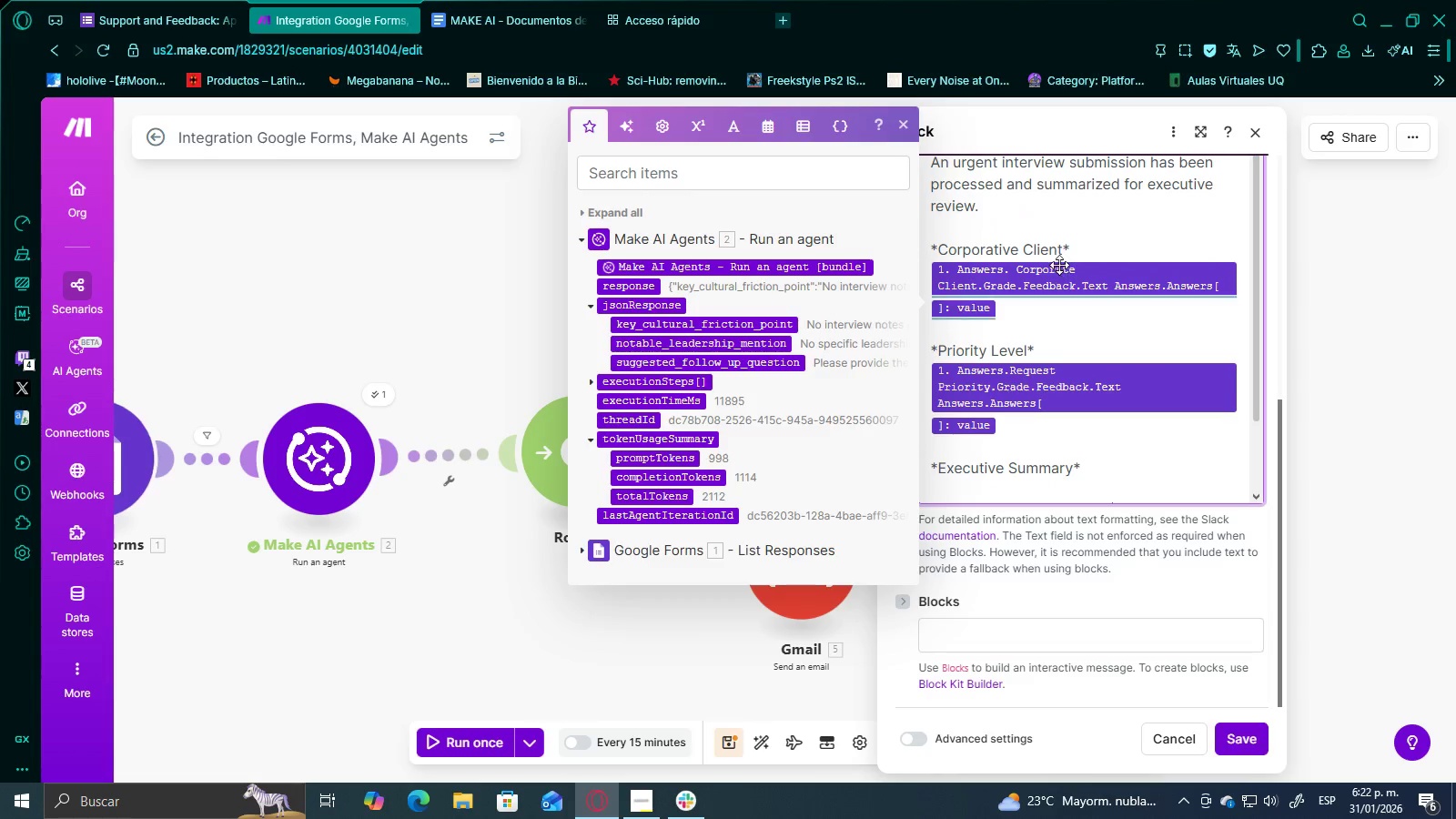 
left_click([1057, 249])
 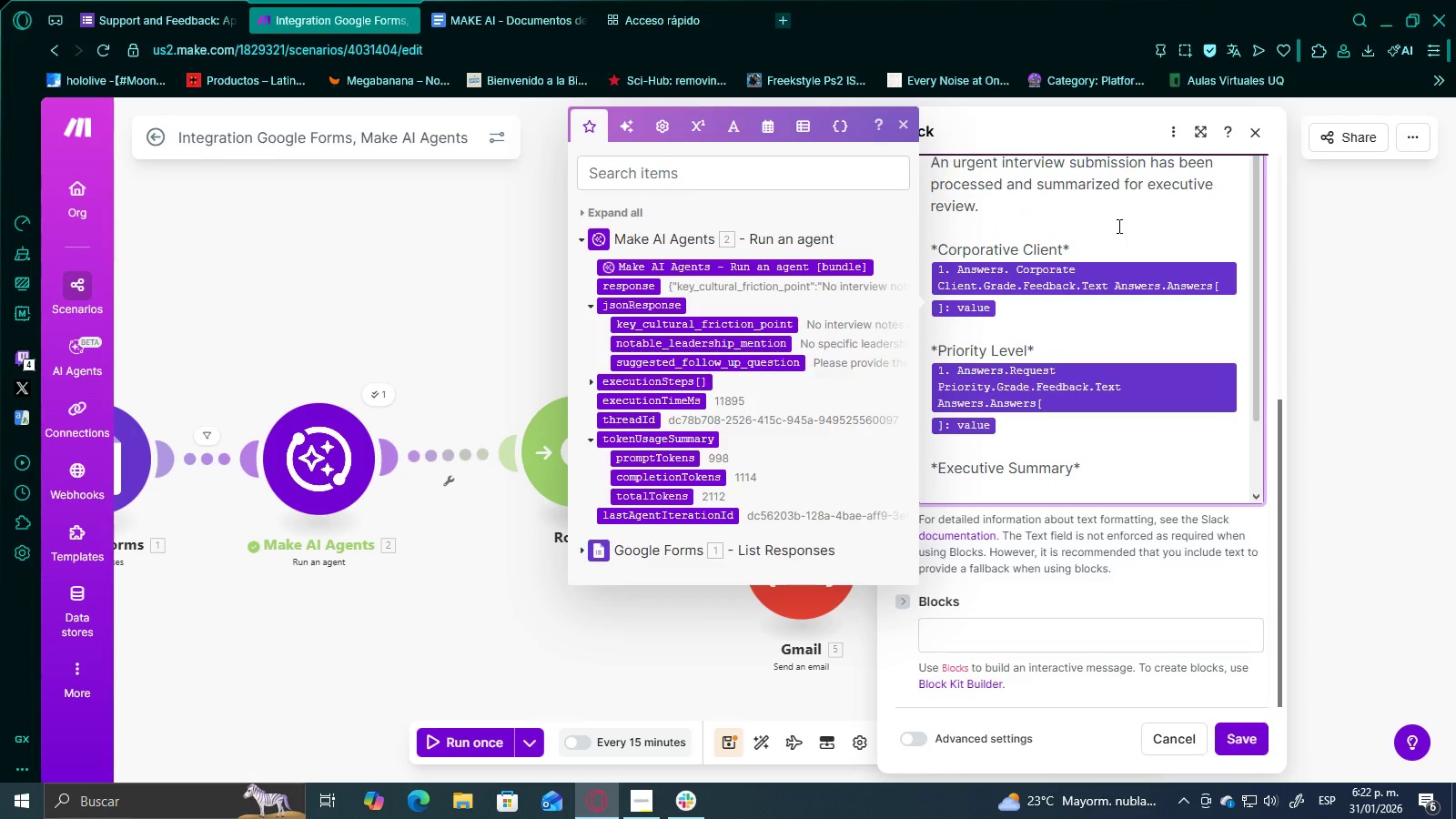 
key(ArrowRight)
 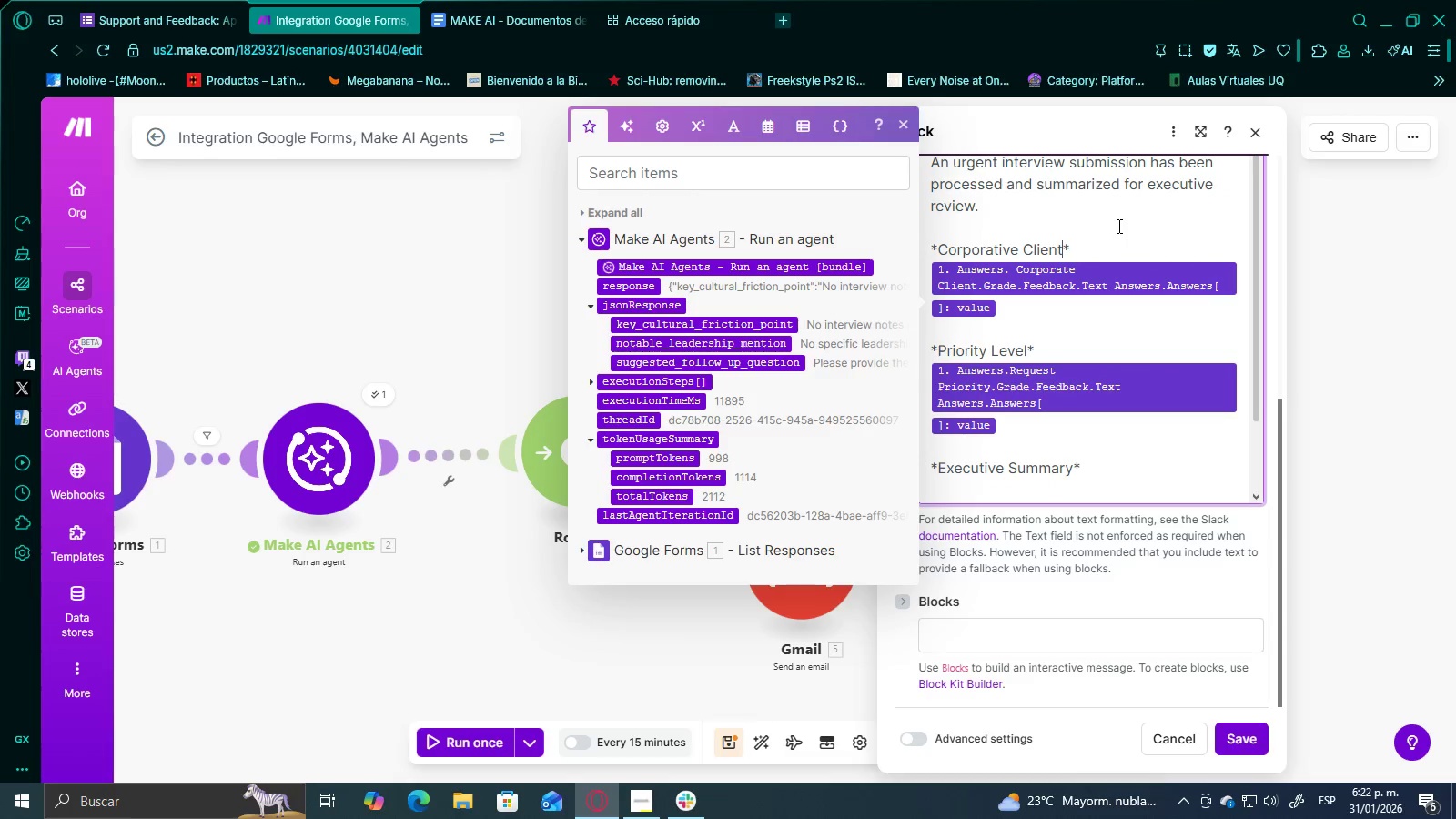 
key(Shift+Minus)
 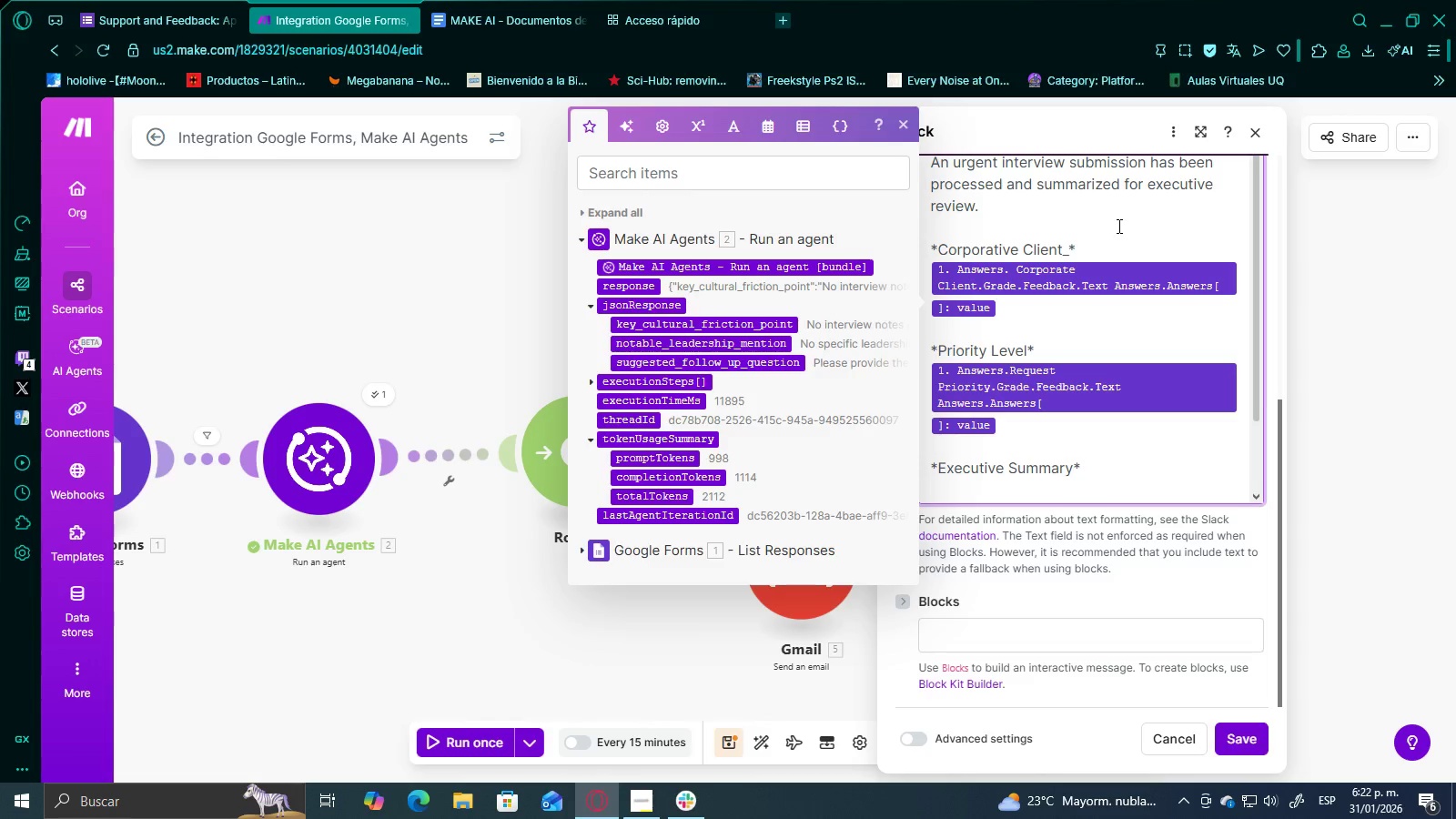 
key(Backspace)
 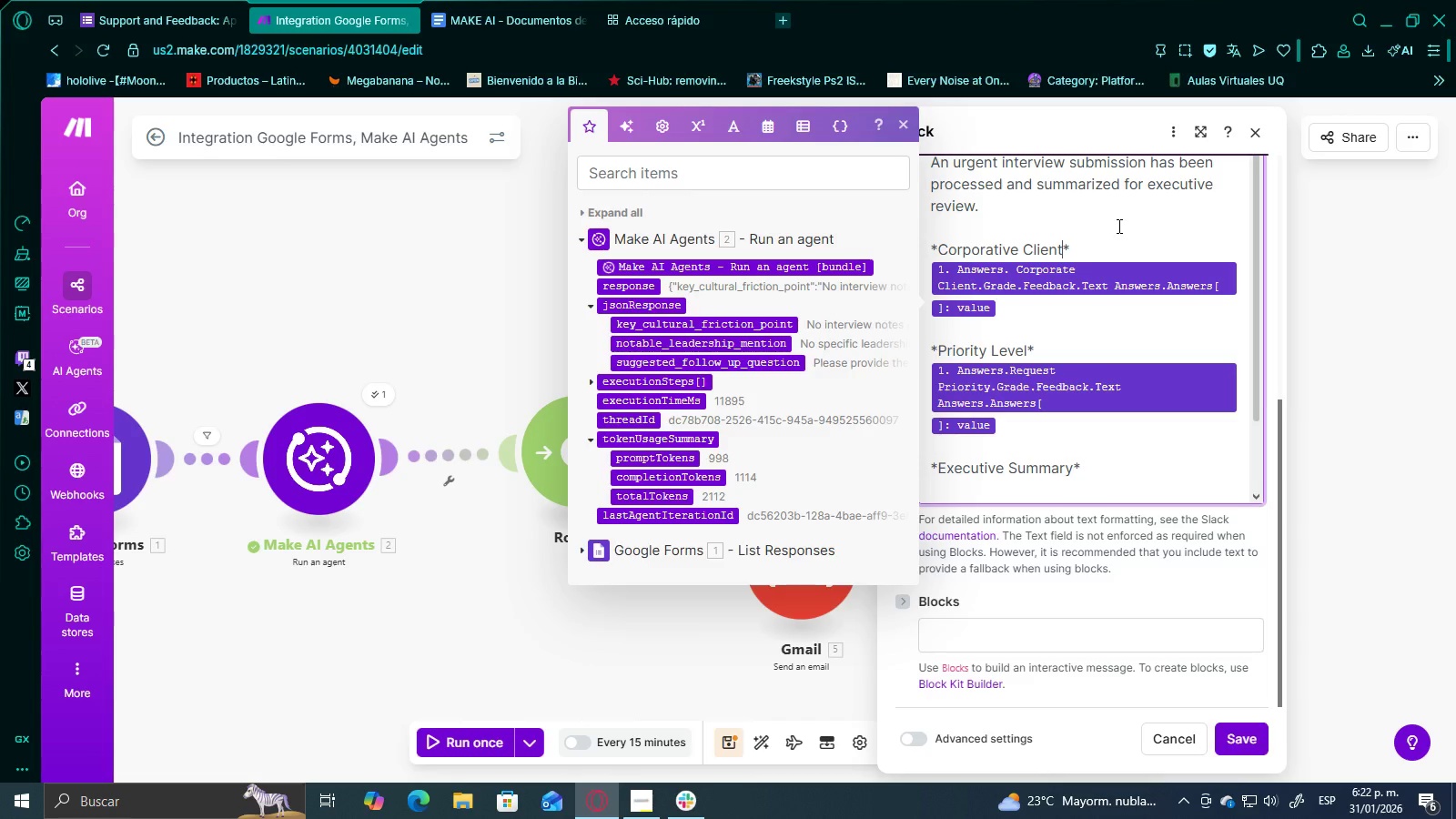 
key(Shift+ShiftRight)
 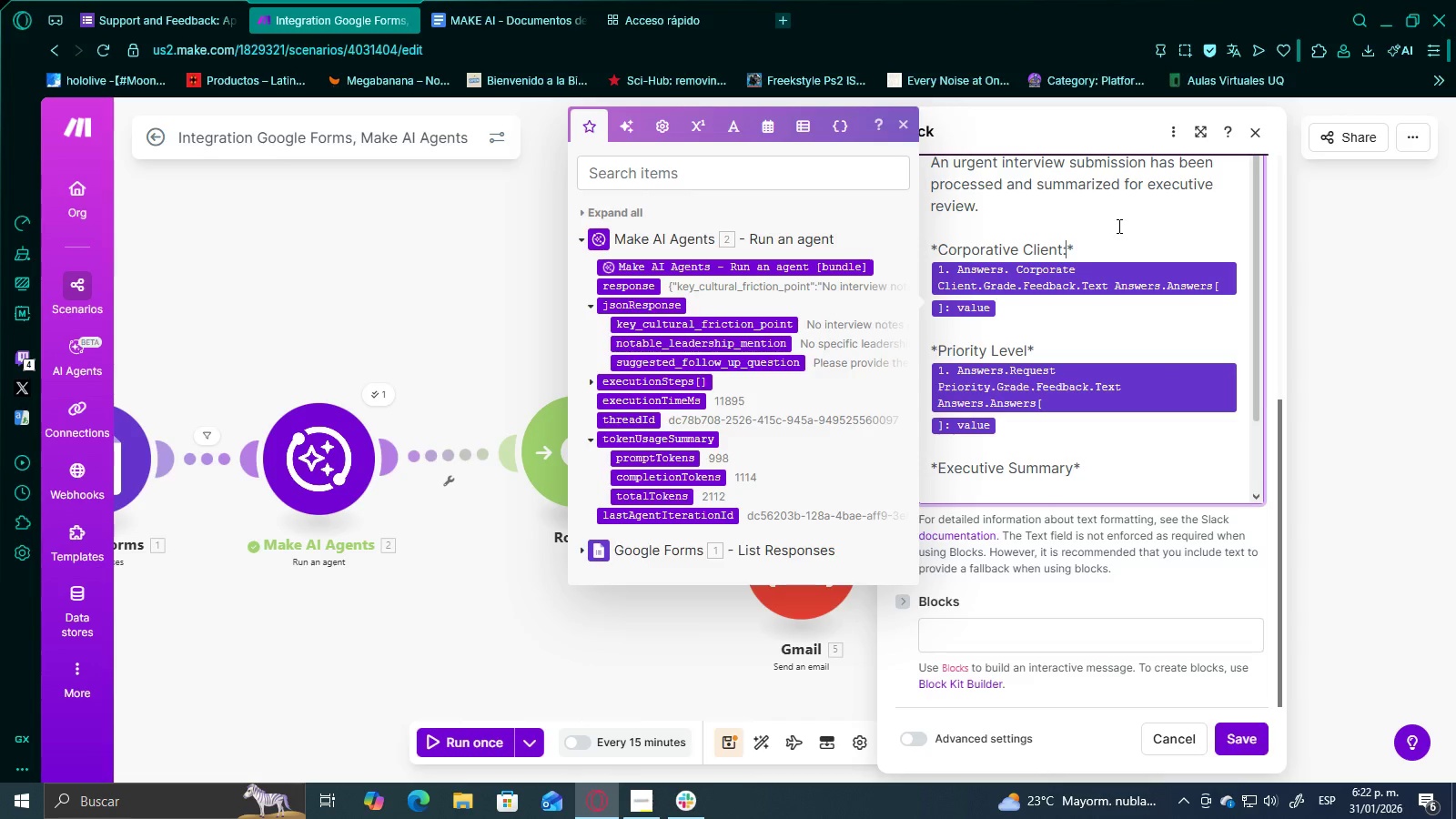 
key(Shift+Period)
 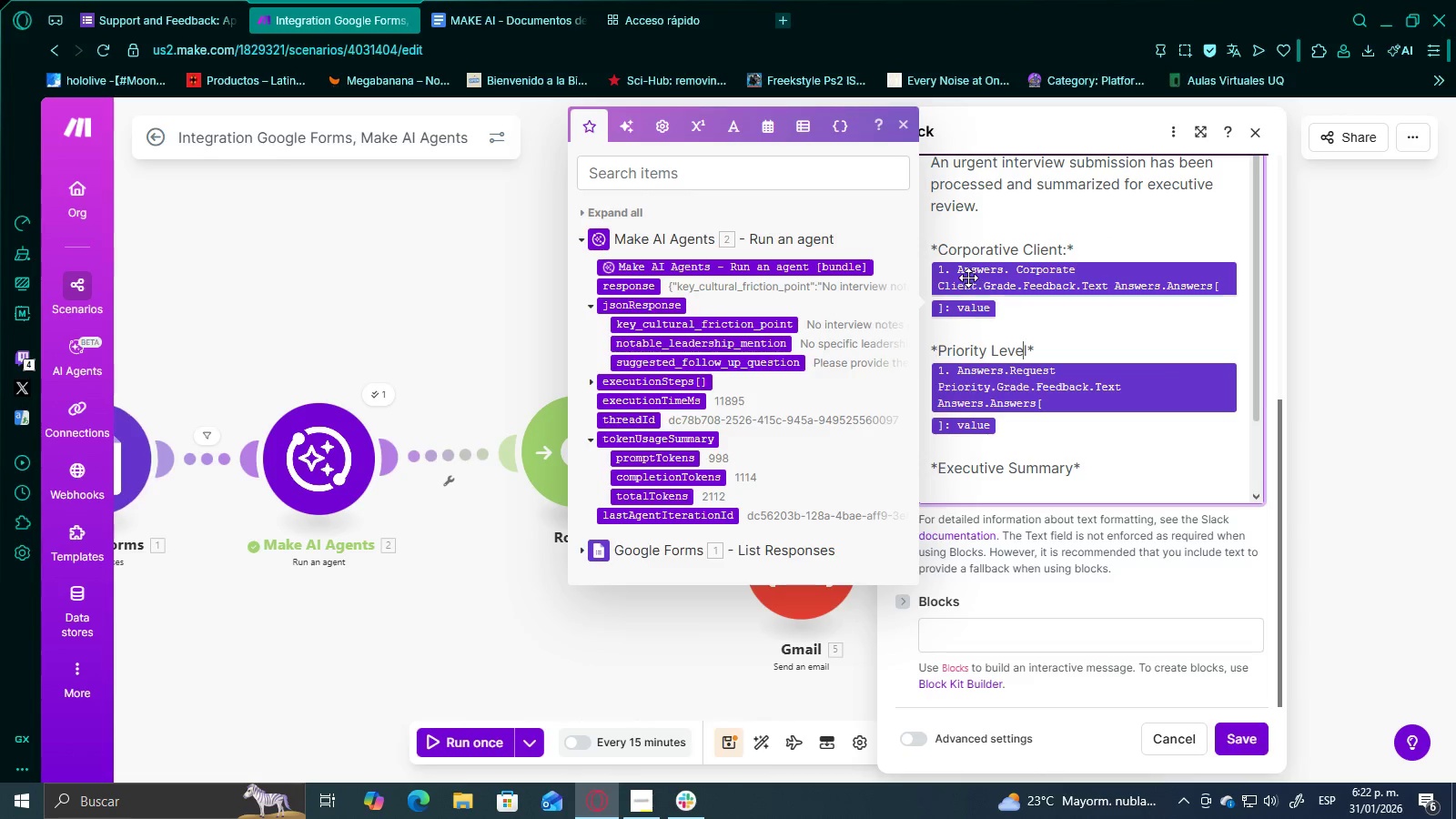 
key(ArrowRight)
 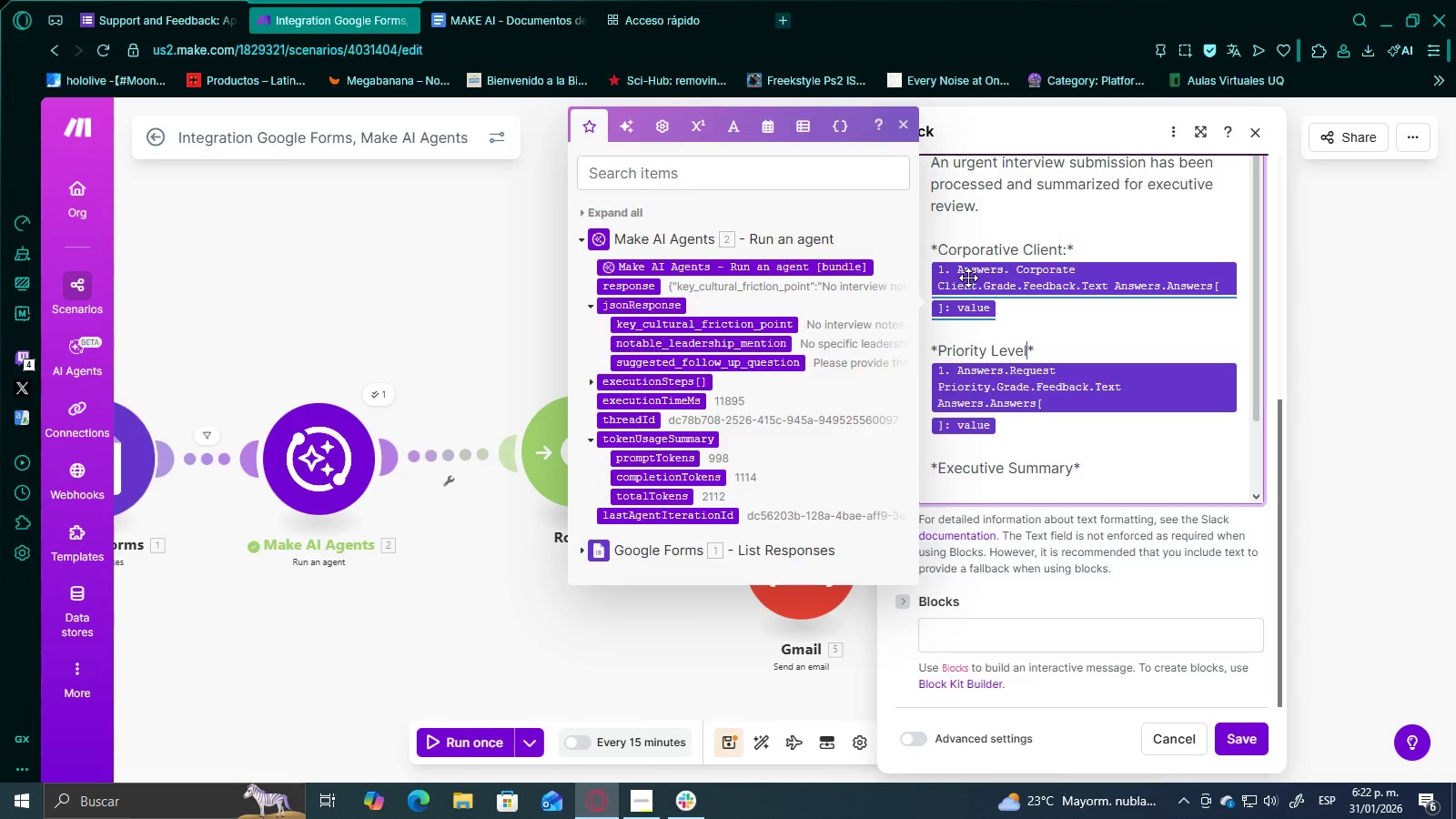 
key(Shift+Period)
 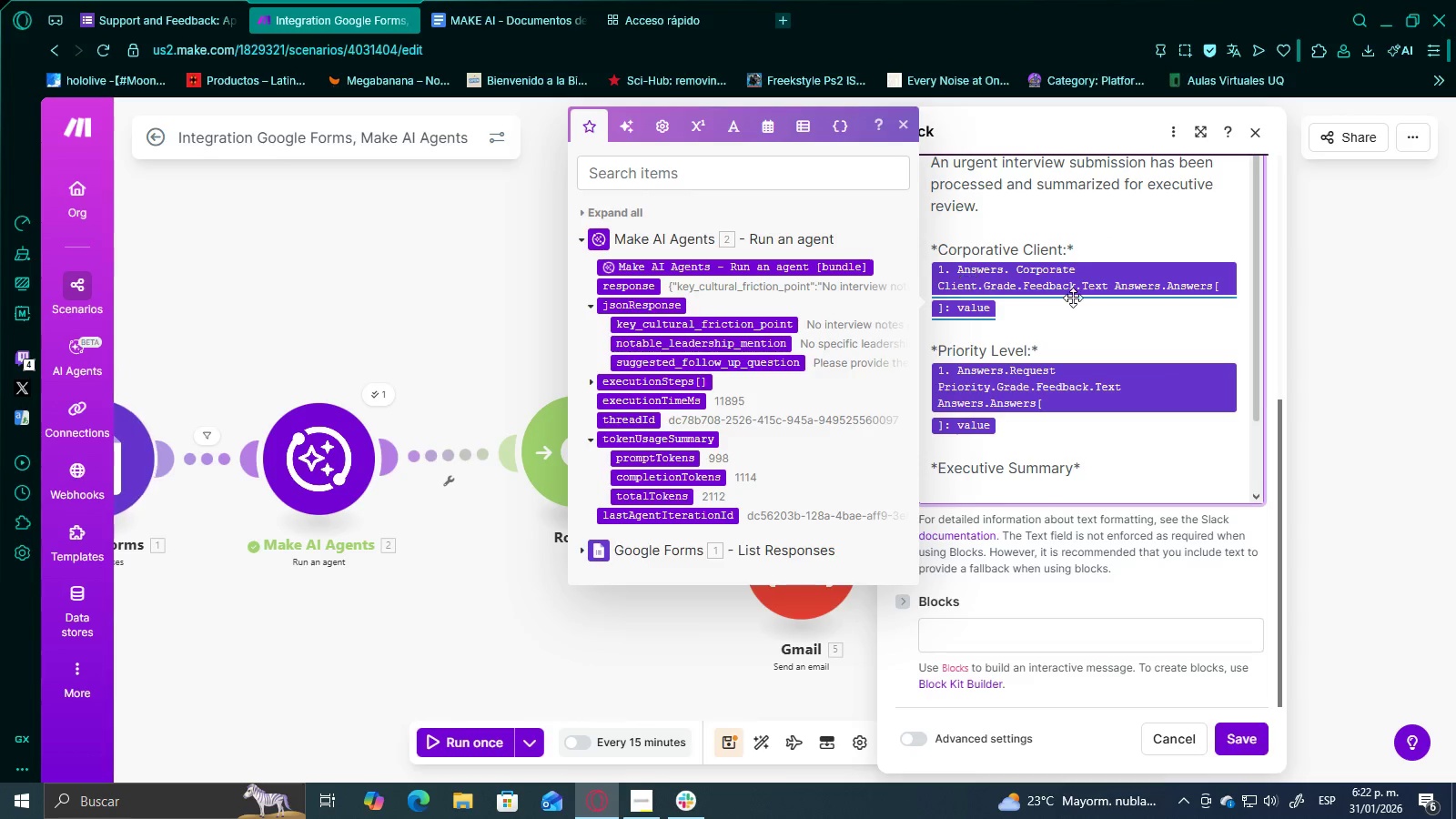 
scroll: coordinate [1155, 341], scroll_direction: down, amount: 1.0
 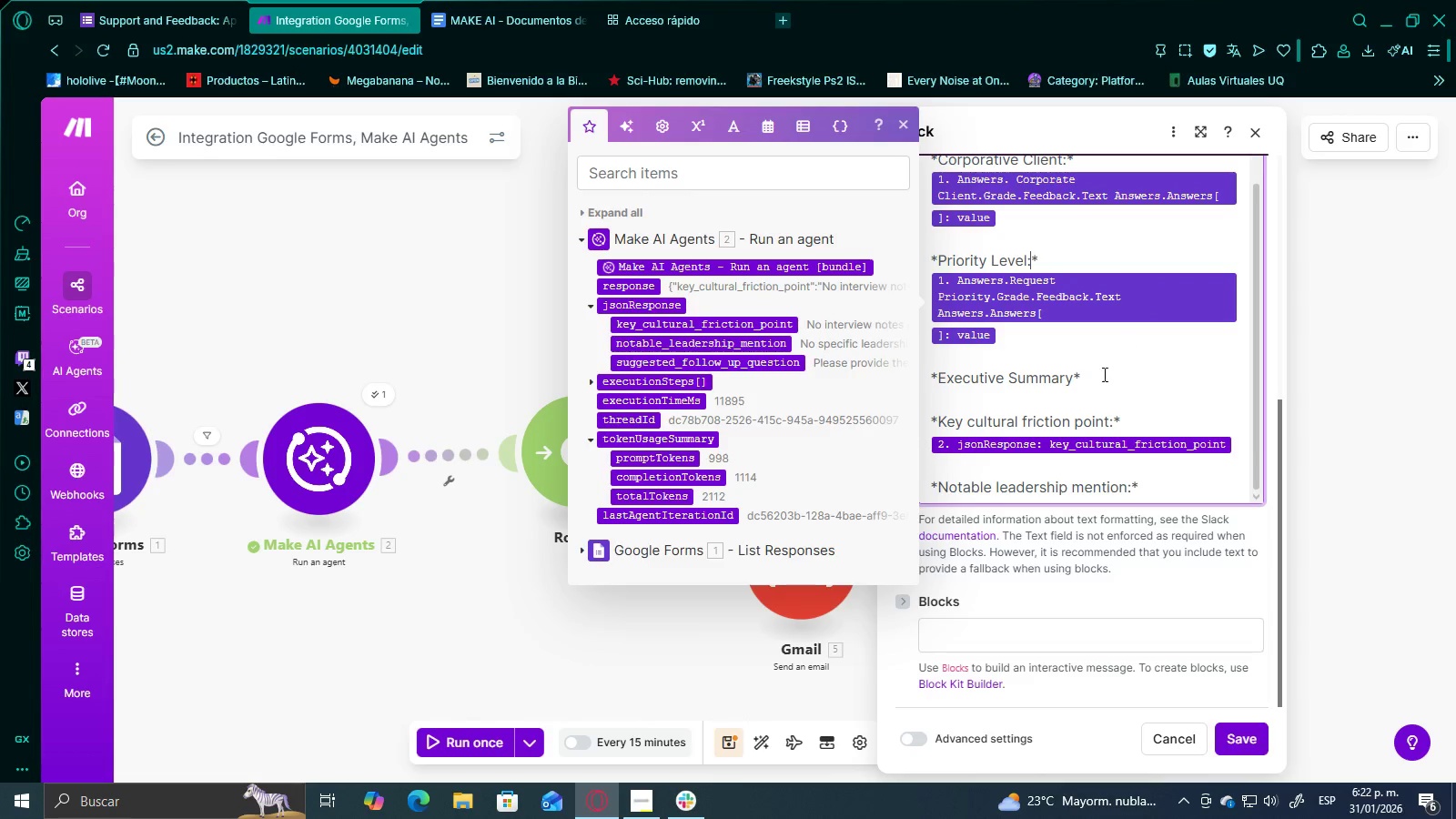 
left_click([1094, 383])
 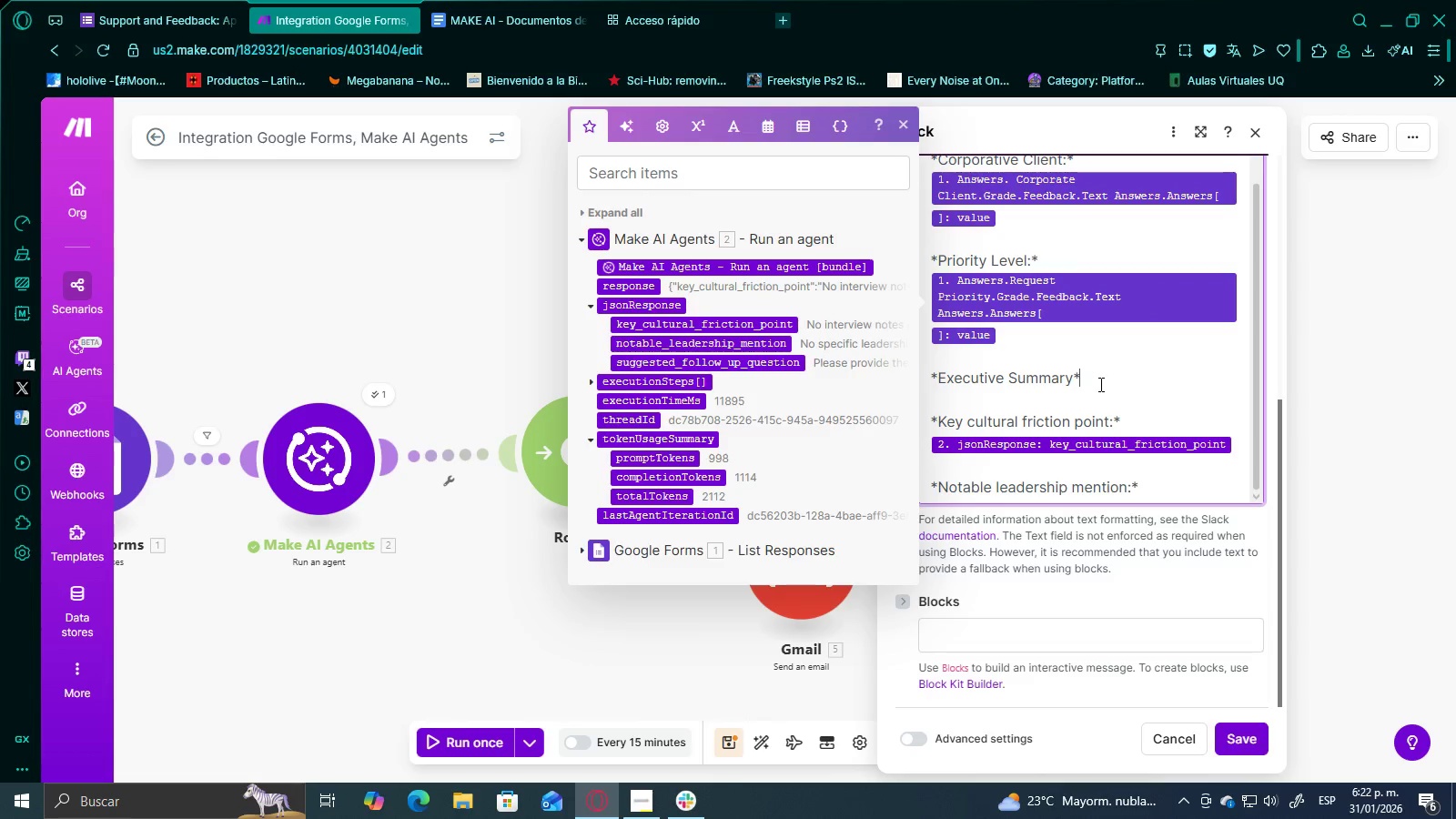 
left_click([1169, 405])
 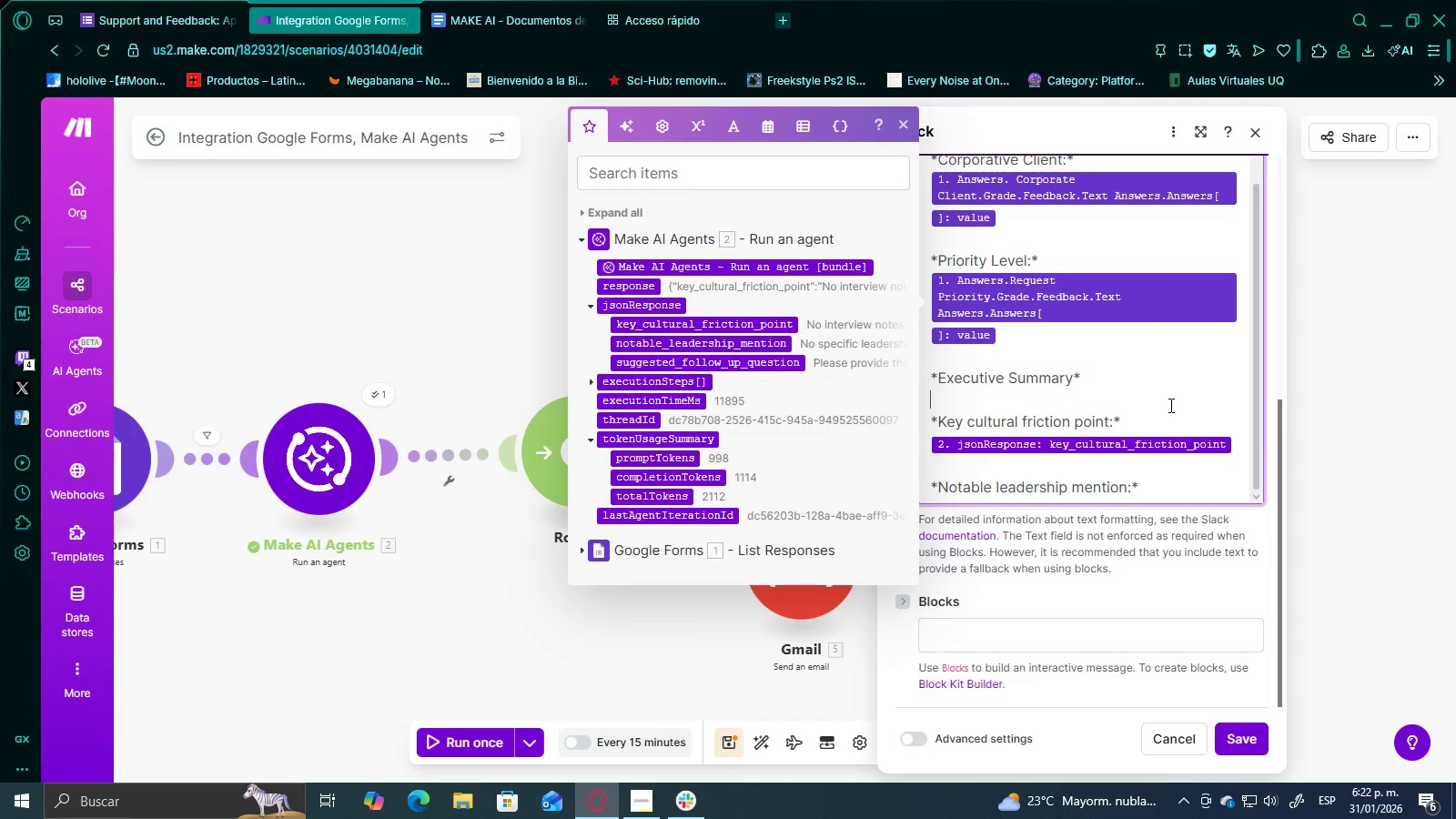 
scroll: coordinate [1169, 405], scroll_direction: down, amount: 2.0
 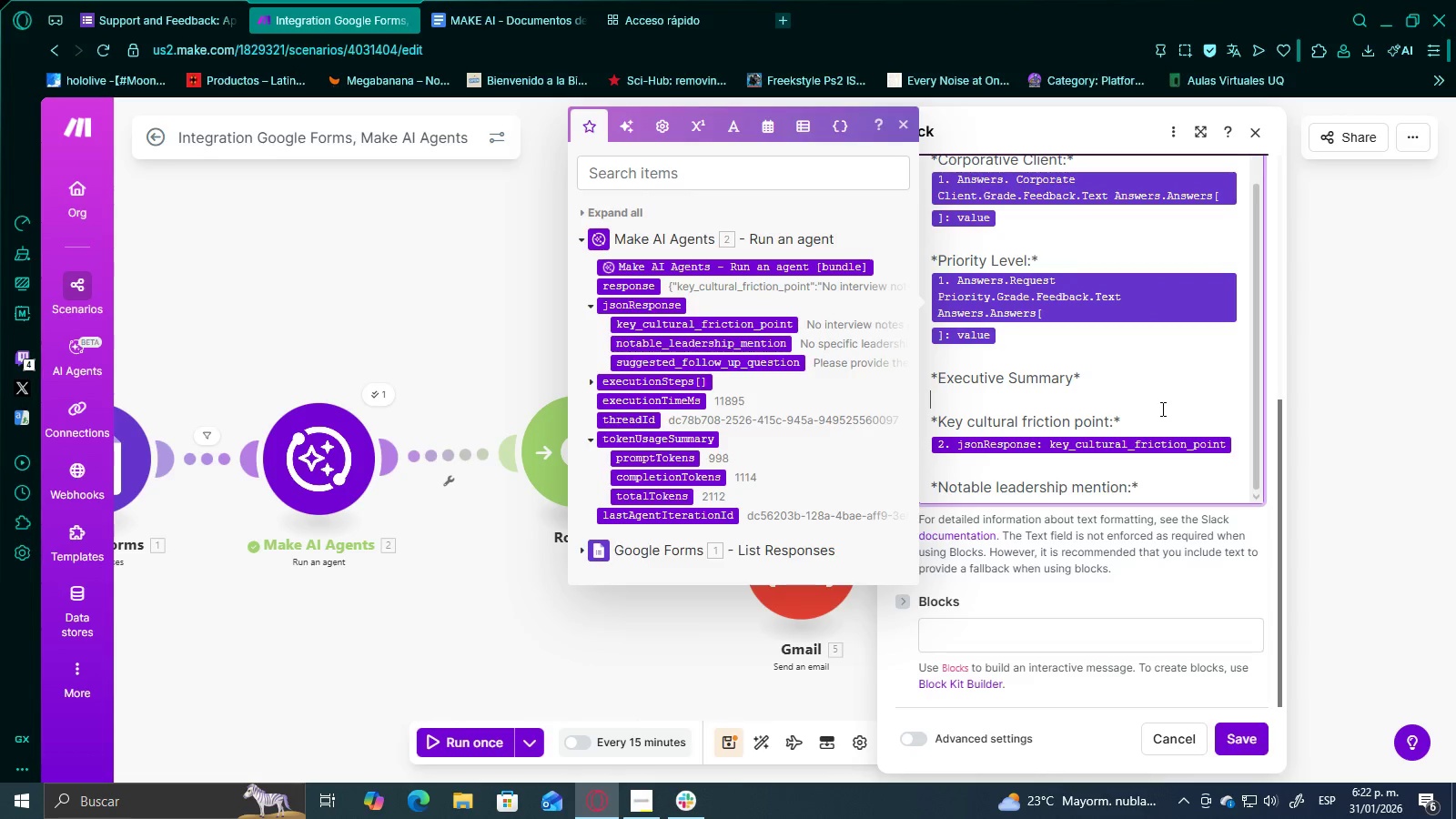 
left_click([1161, 409])
 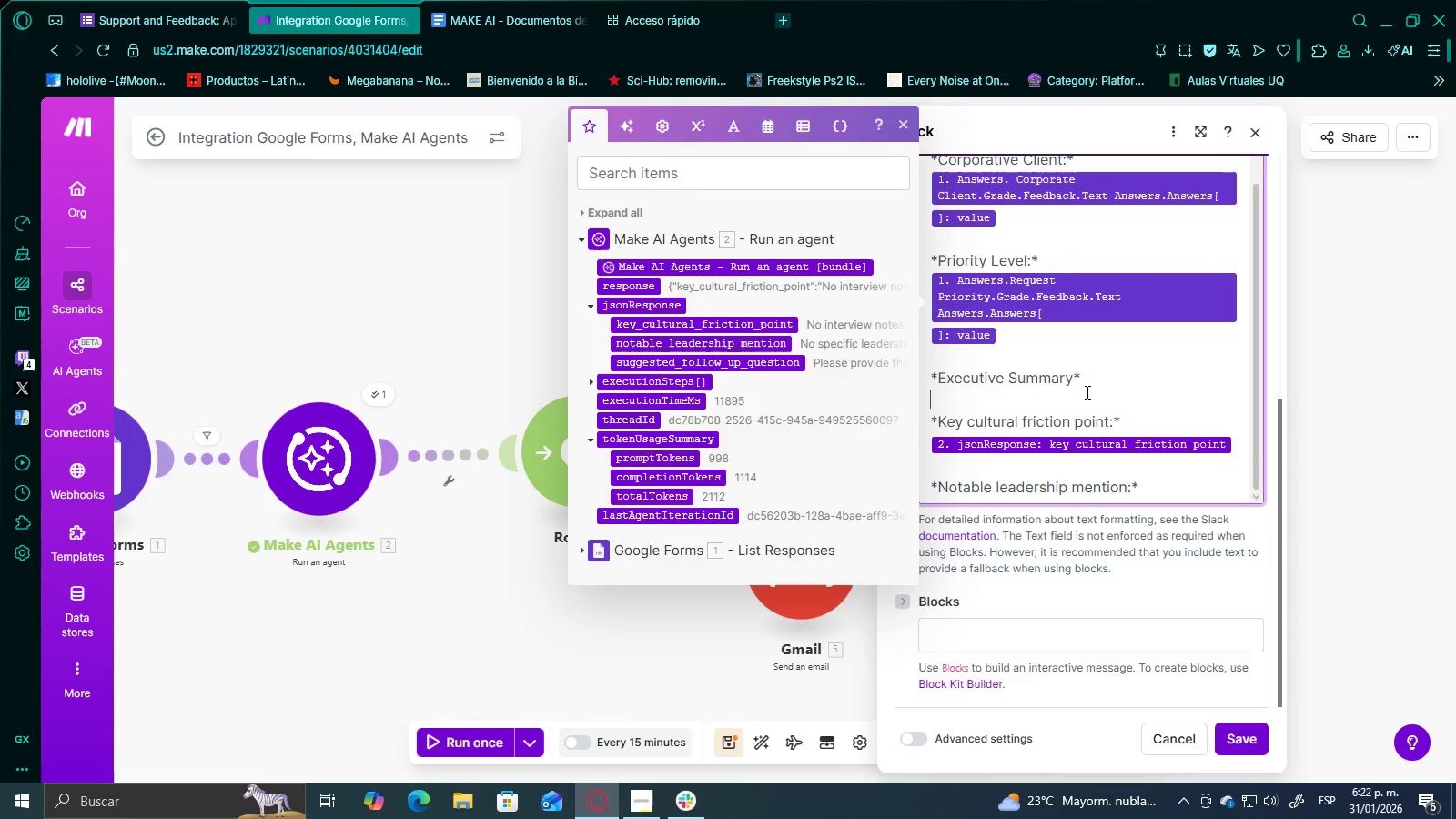 
left_click([1077, 388])